 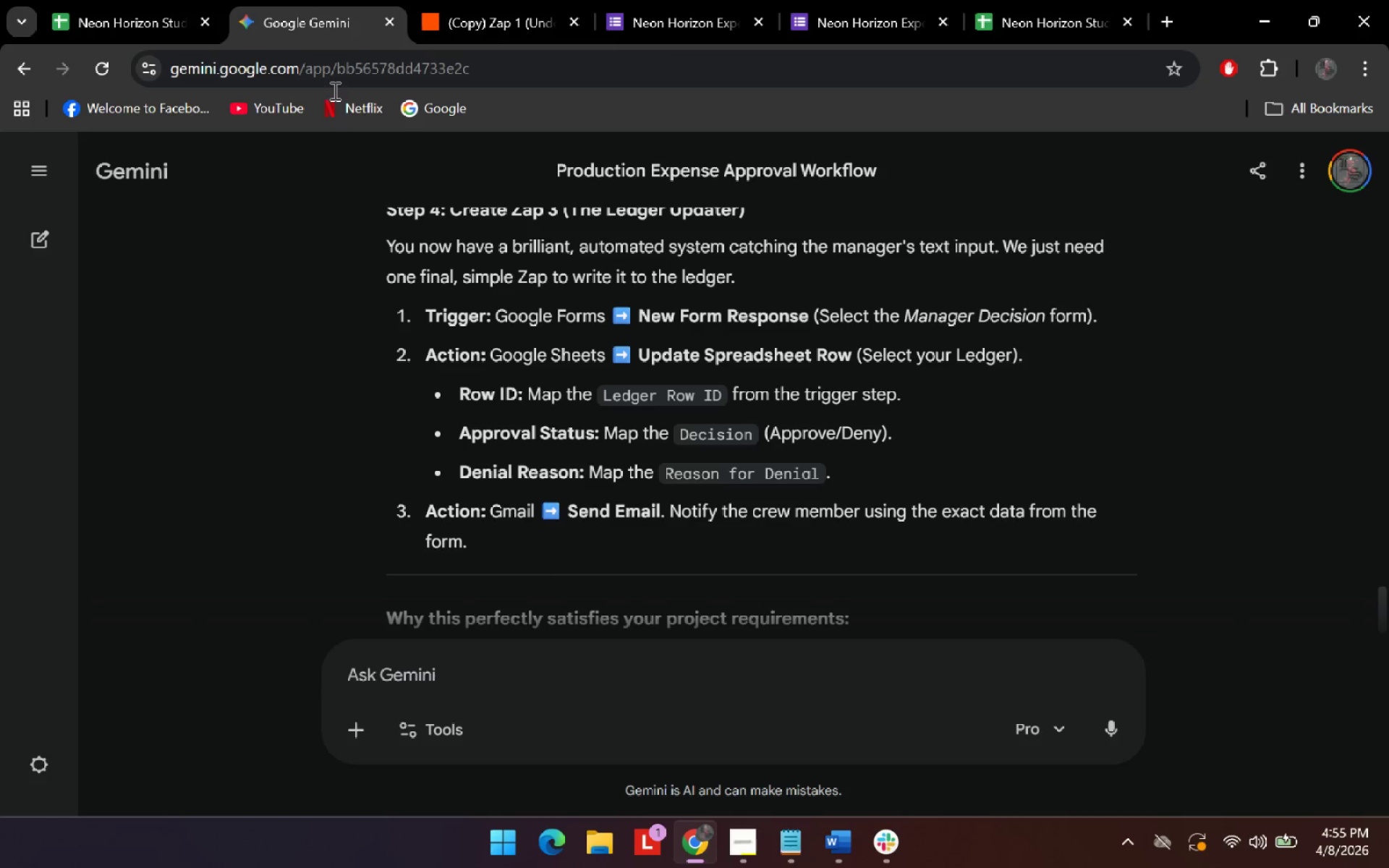 
type(can i just maybe do it on slack )
key(Backspace)
type(. it just says mandatory )
 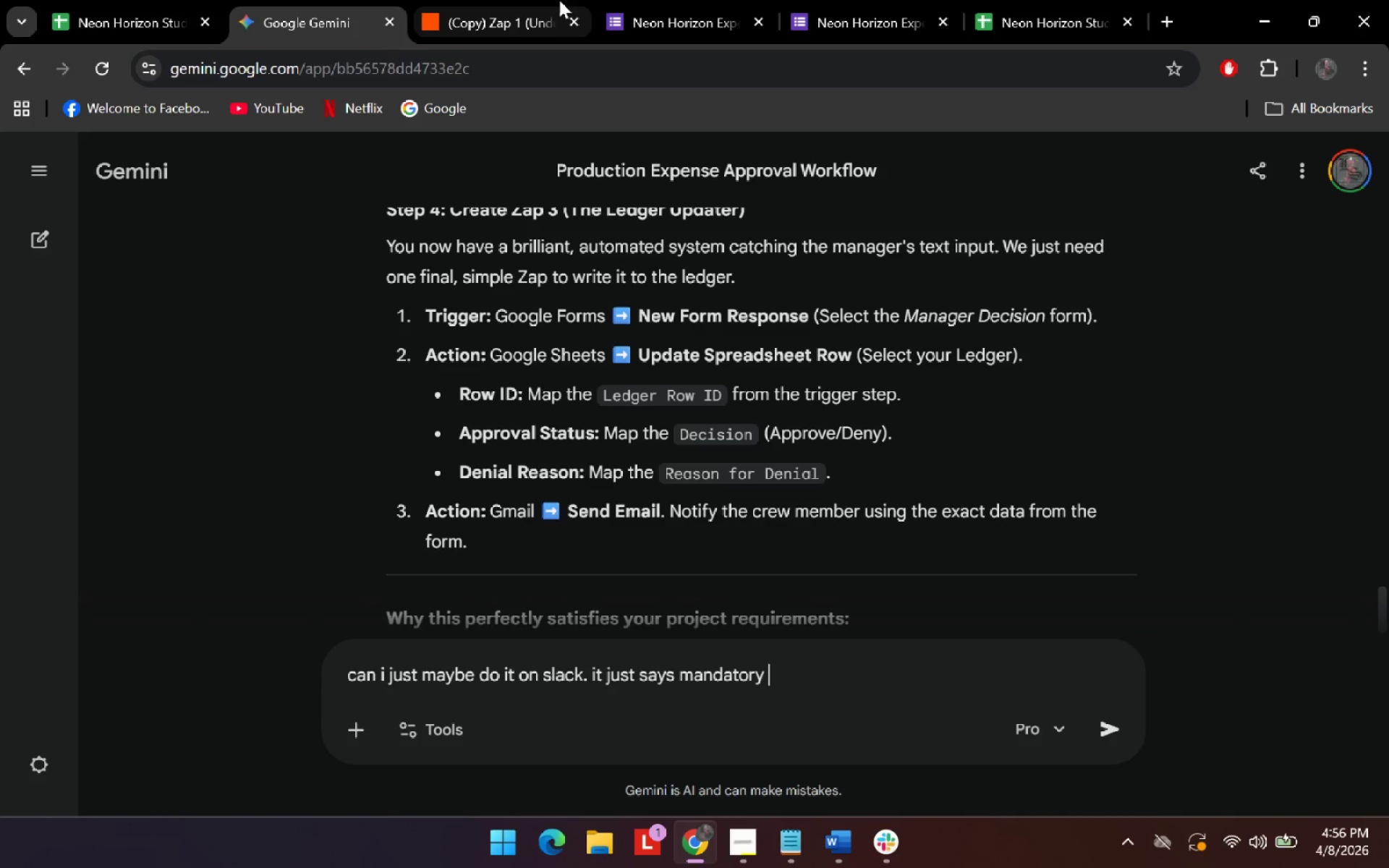 
left_click([201, 0])
 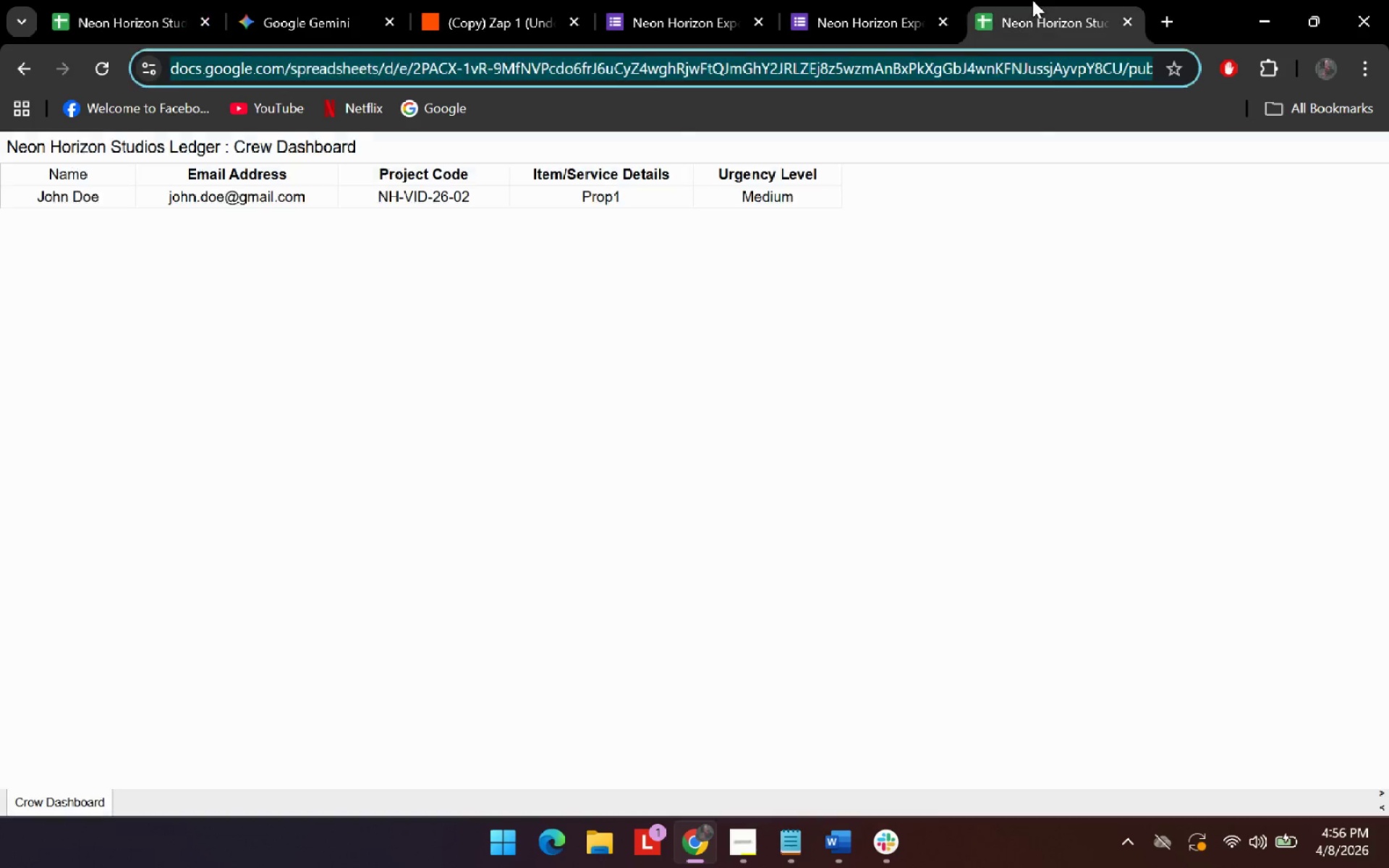 
double_click([930, 1])
 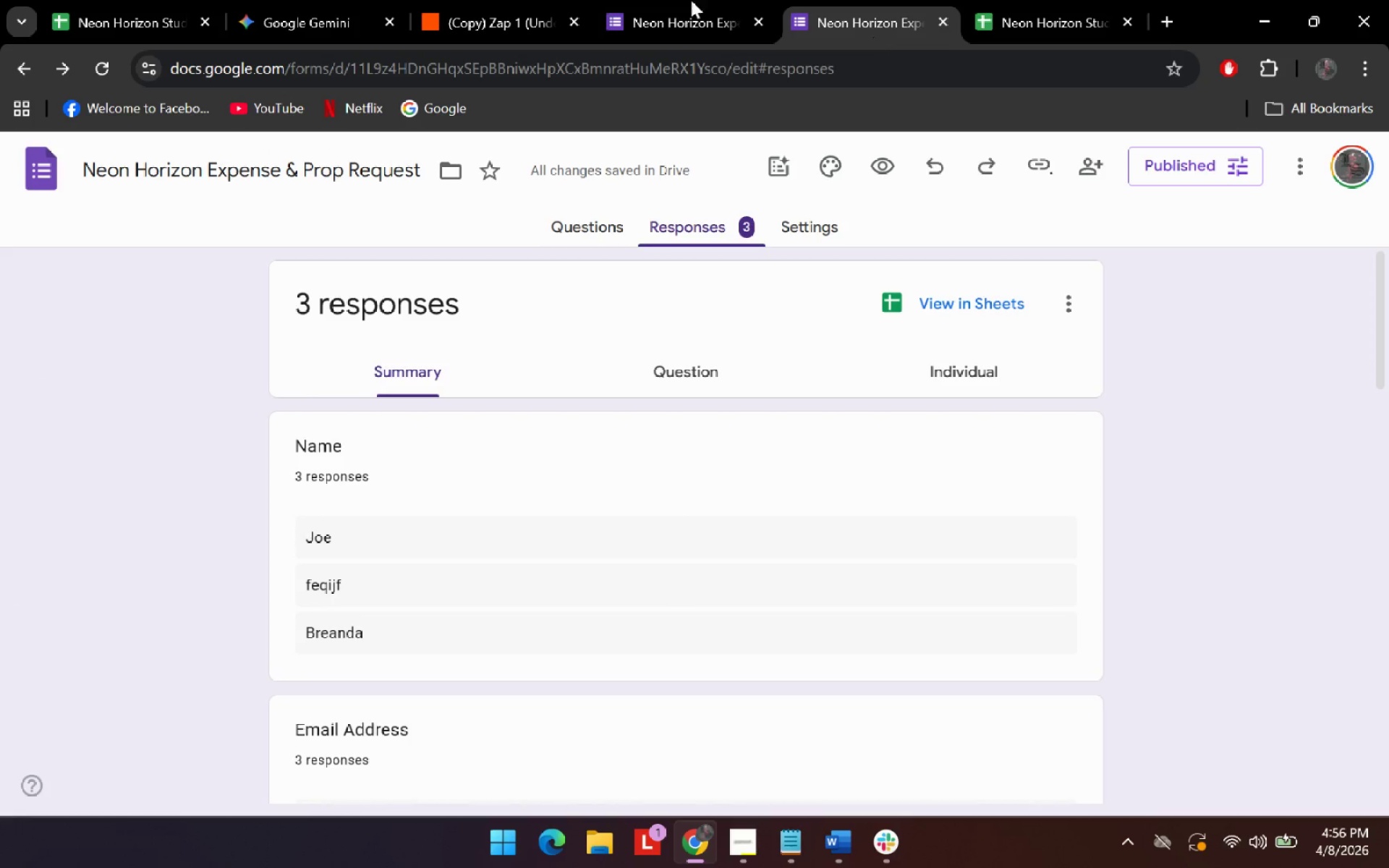 
left_click([607, 0])
 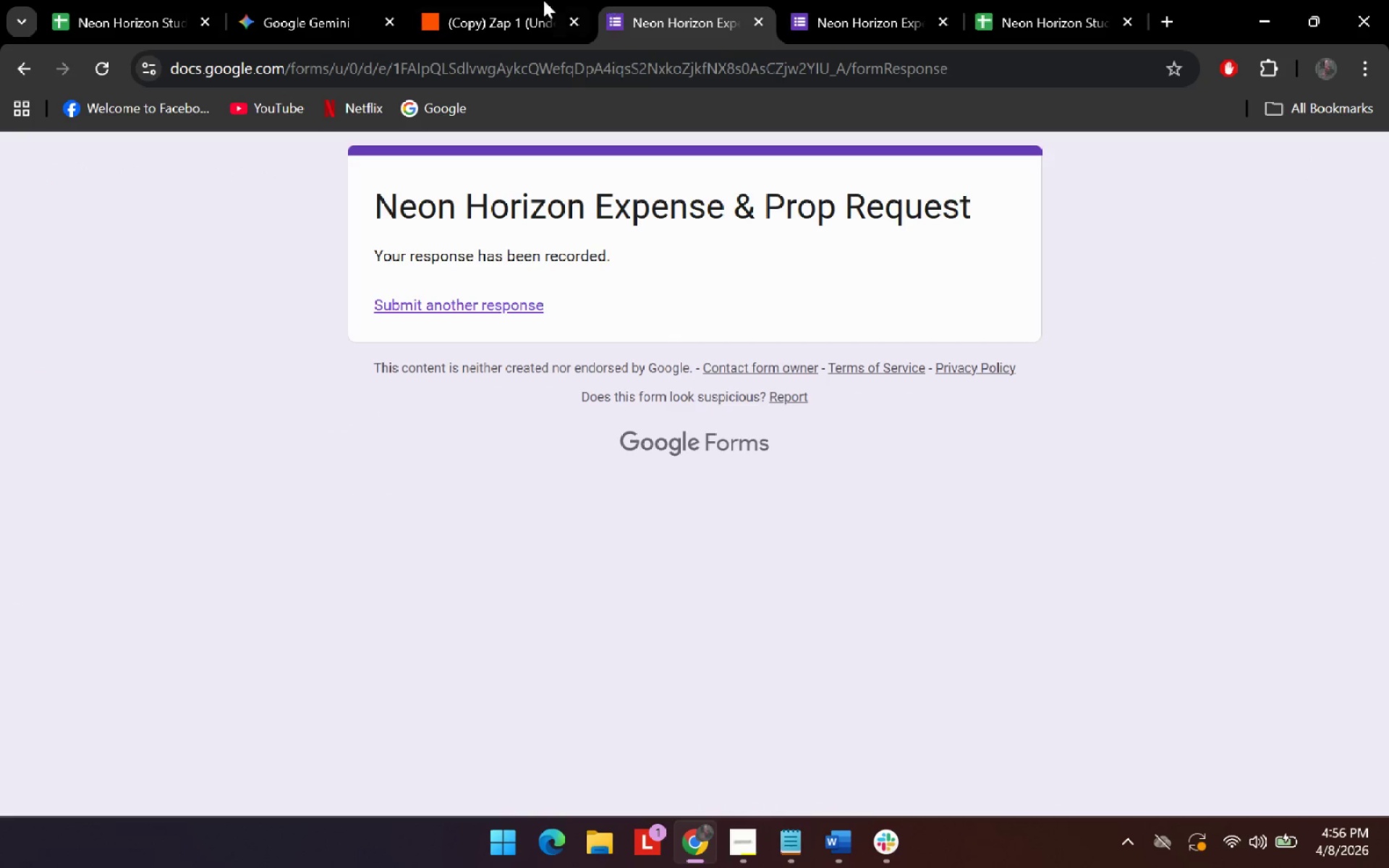 
left_click([522, 0])
 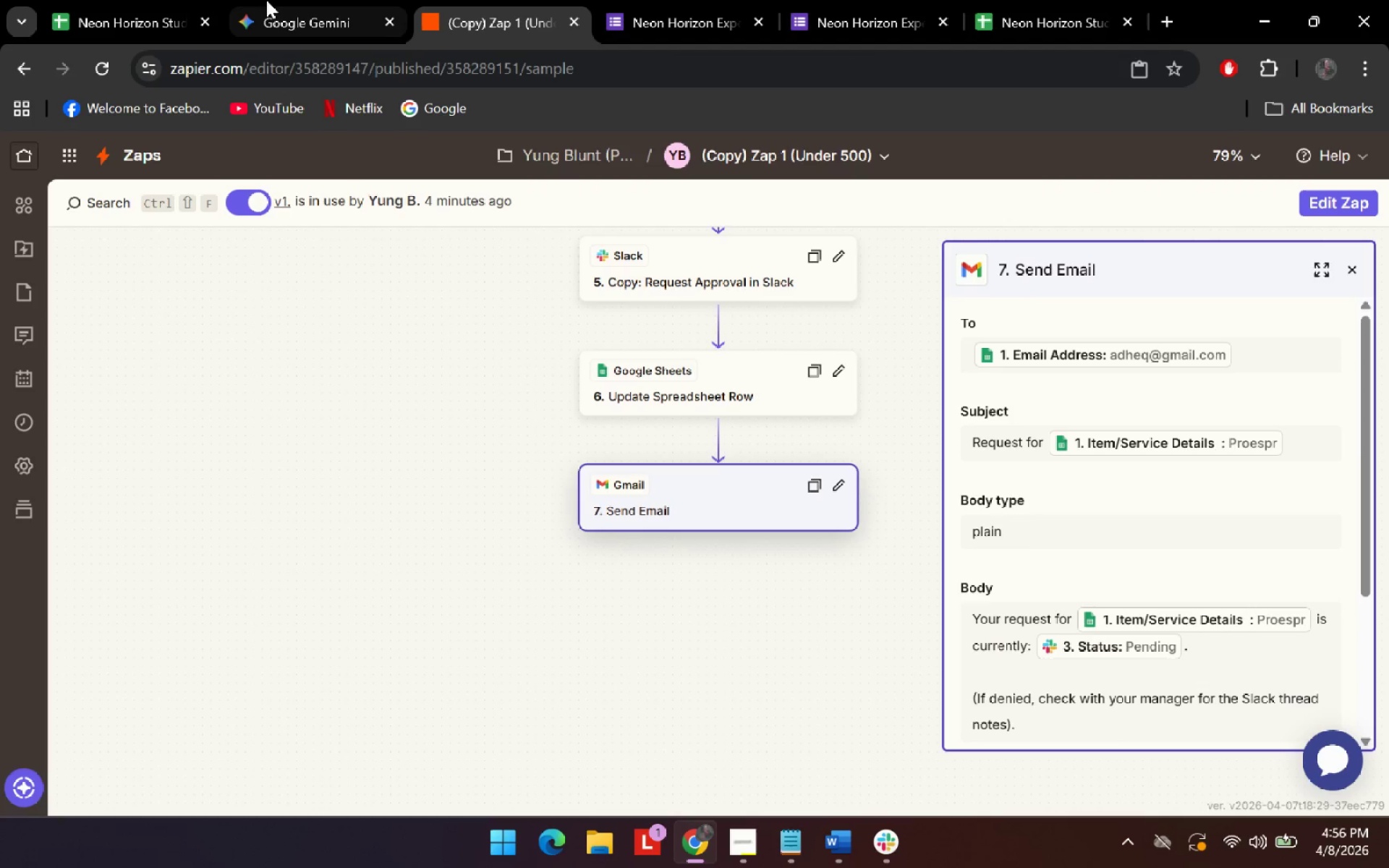 
left_click([266, 0])
 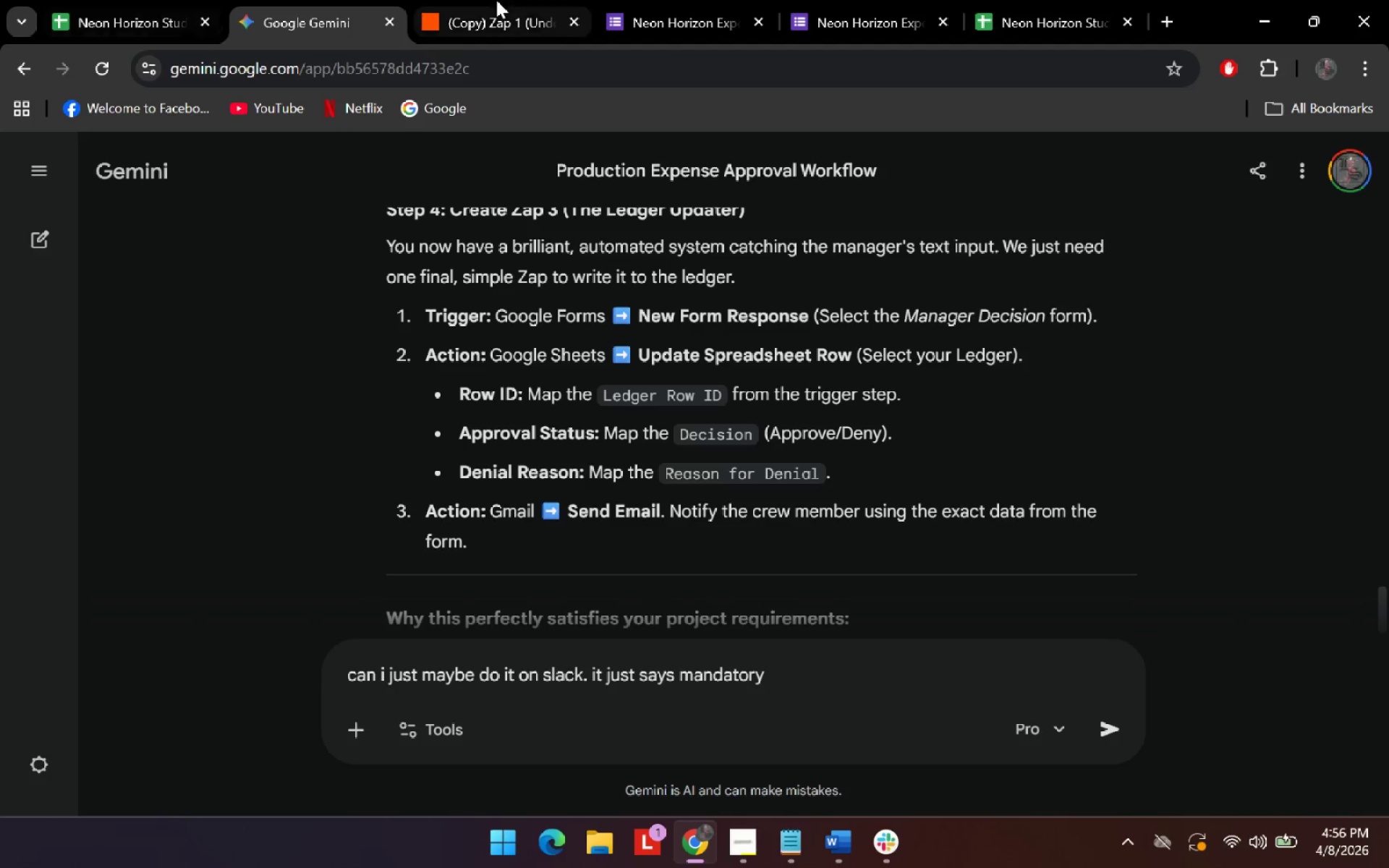 
key(Alt+AltLeft)
 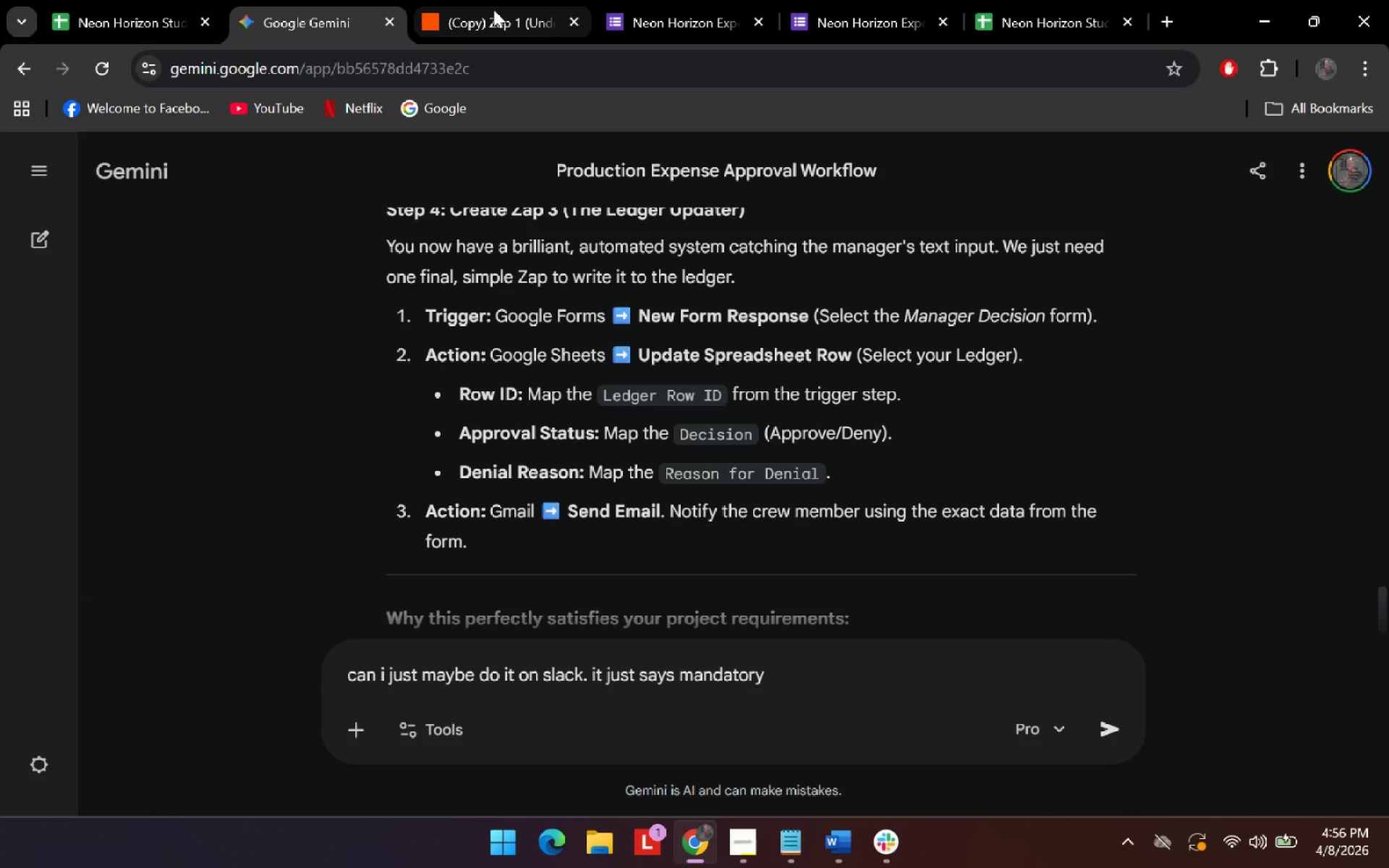 
key(Alt+Tab)